 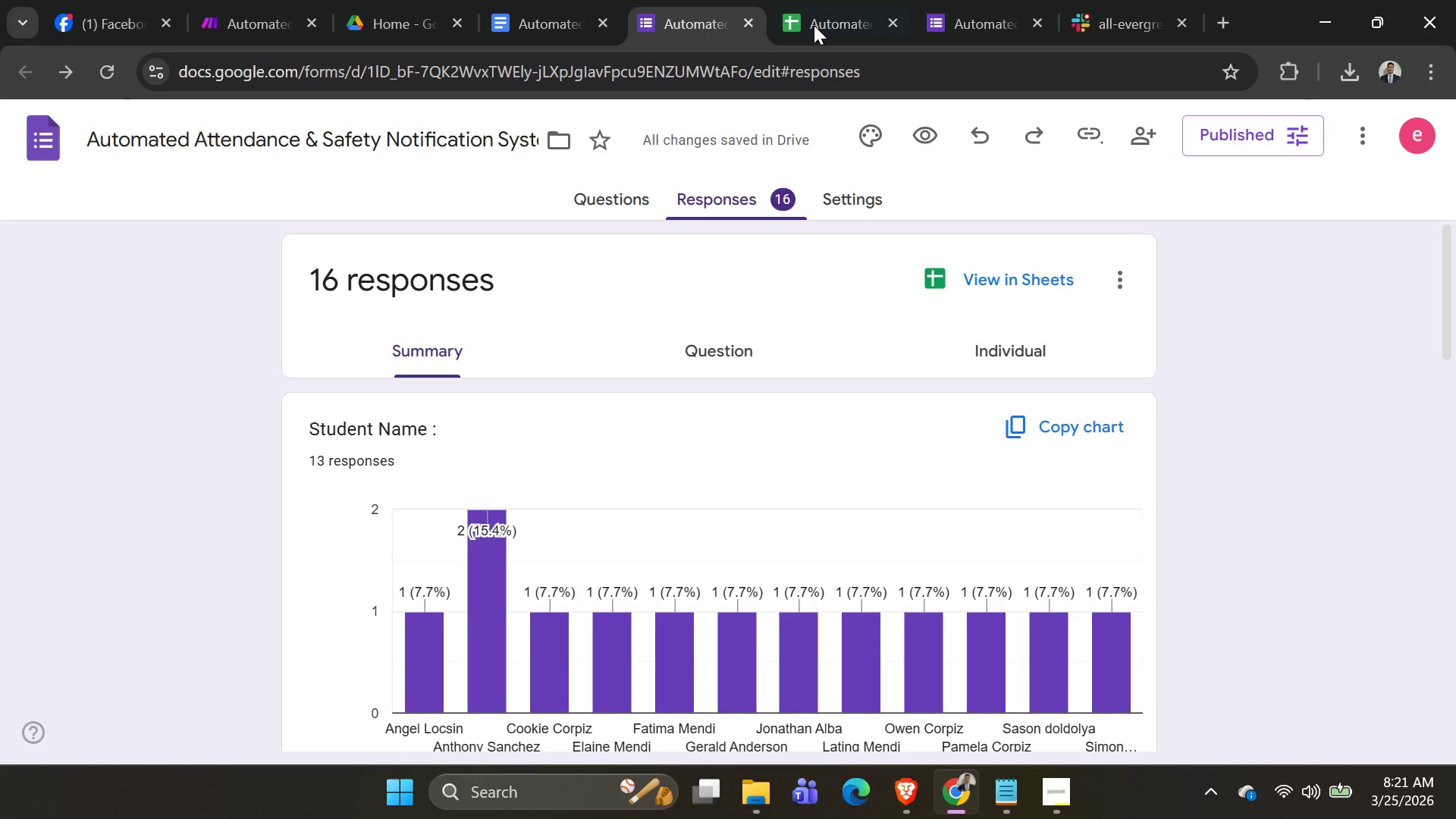 
double_click([847, 22])
 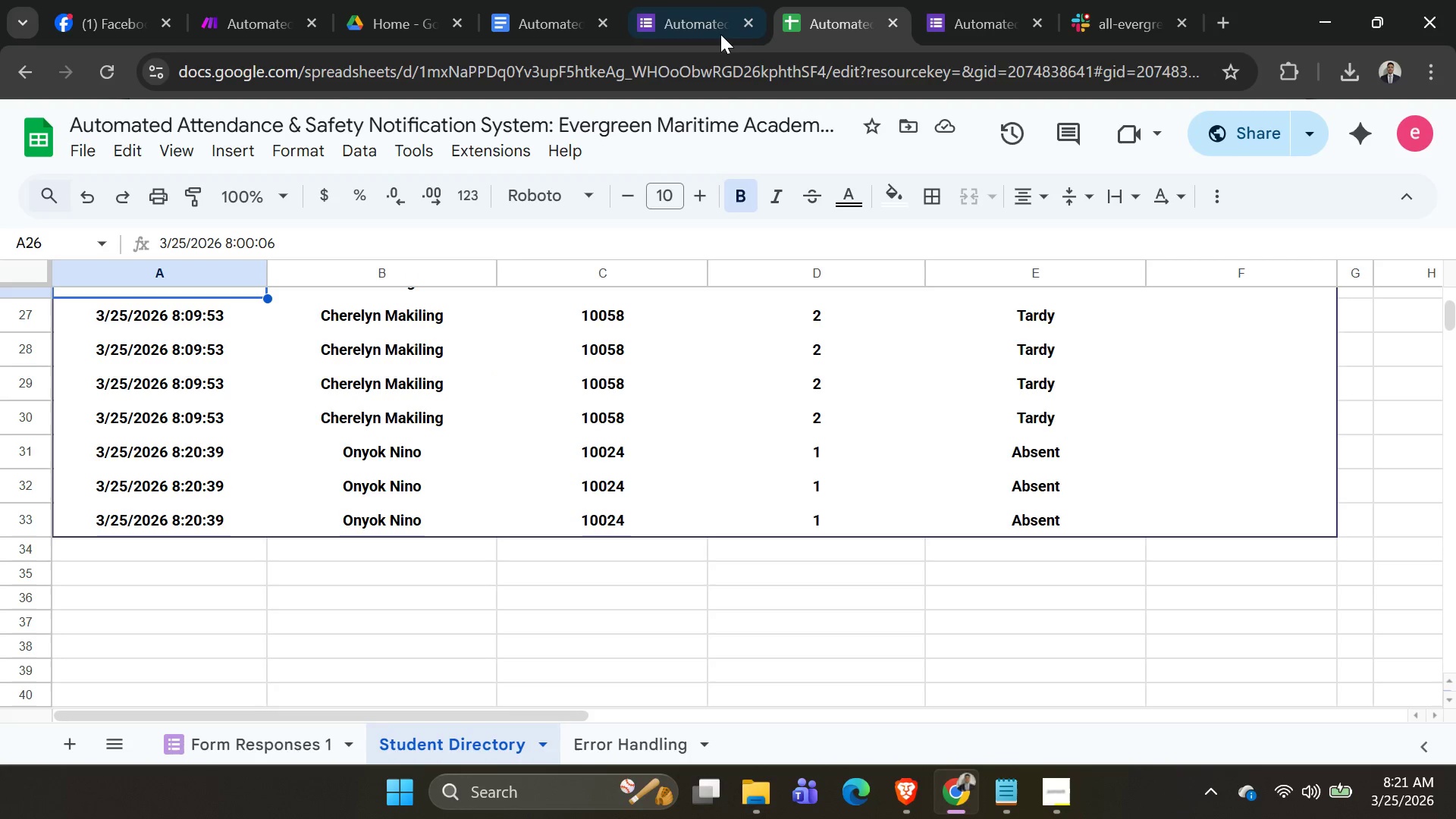 
left_click([720, 34])
 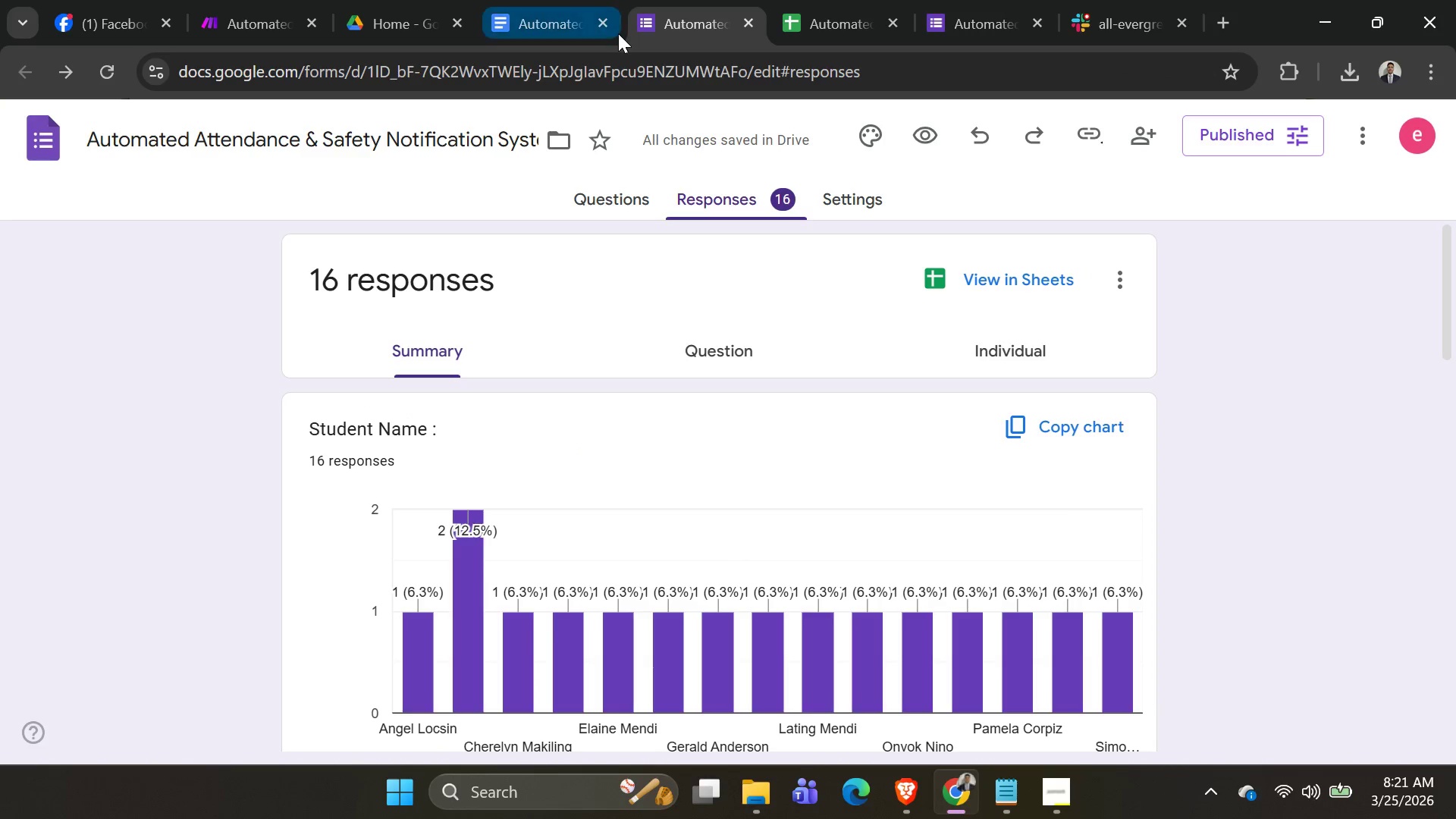 
mouse_move([476, 42])
 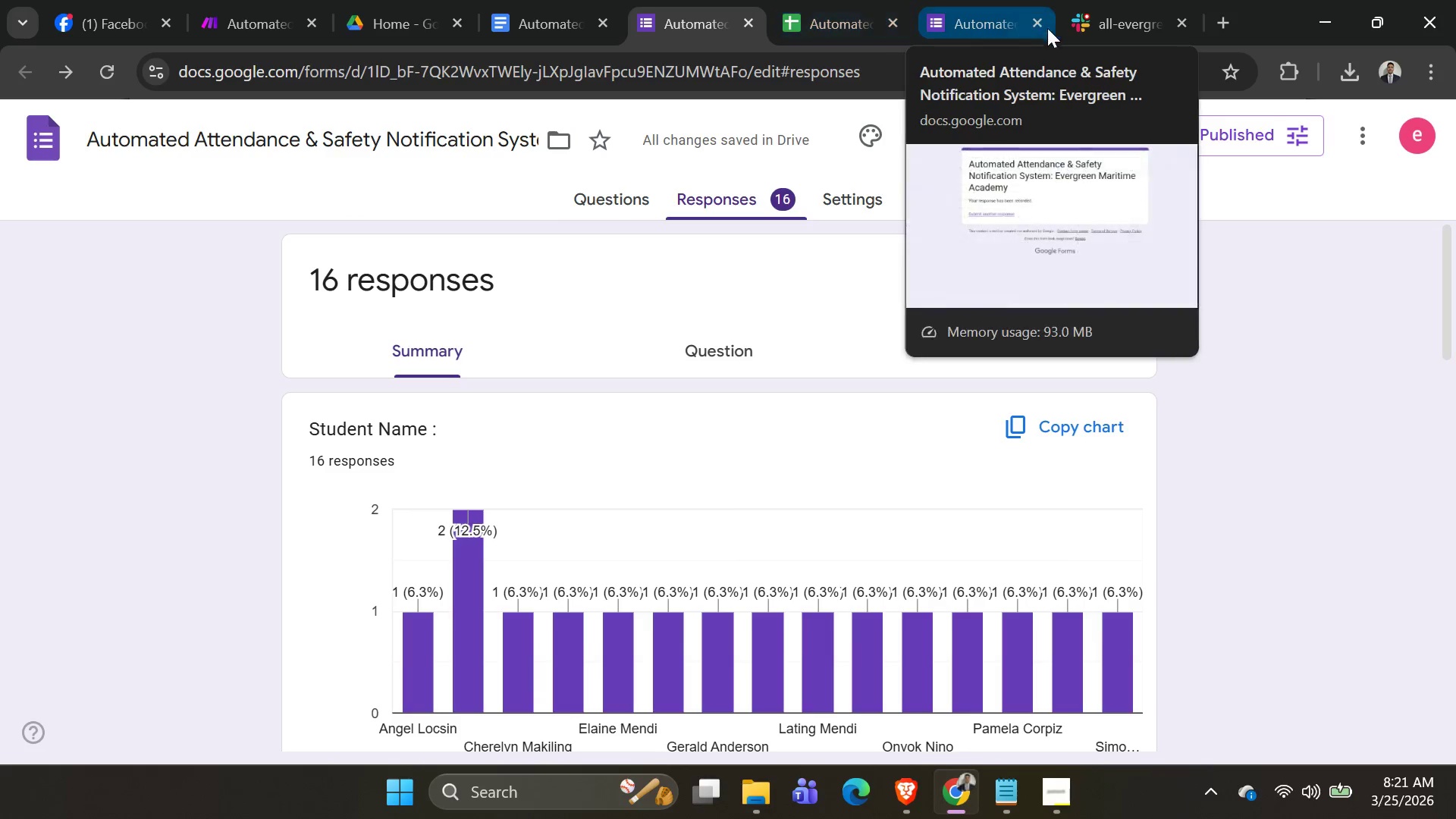 
left_click([1094, 30])
 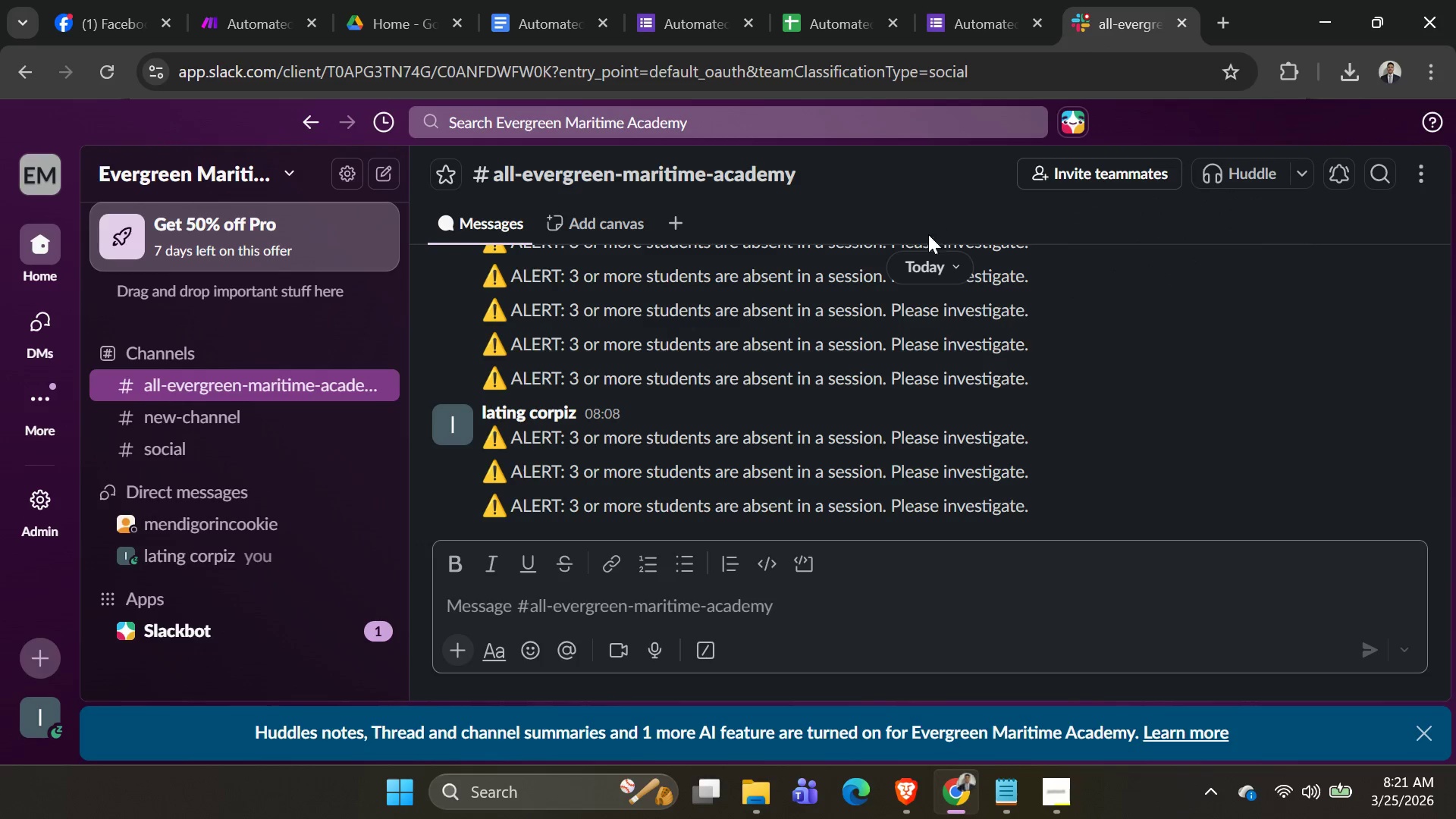 
scroll: coordinate [958, 344], scroll_direction: down, amount: 2.0
 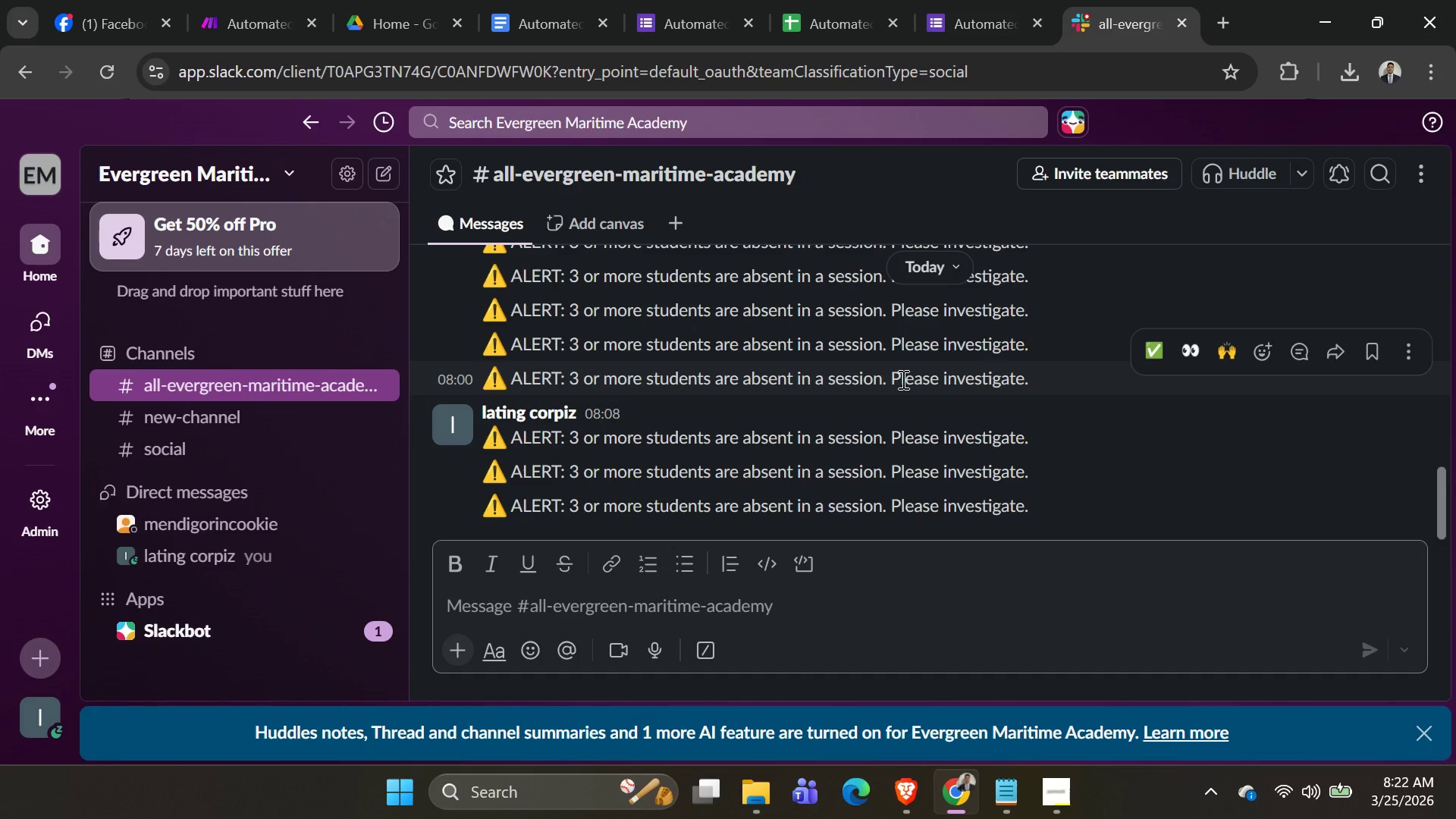 
wait(35.02)
 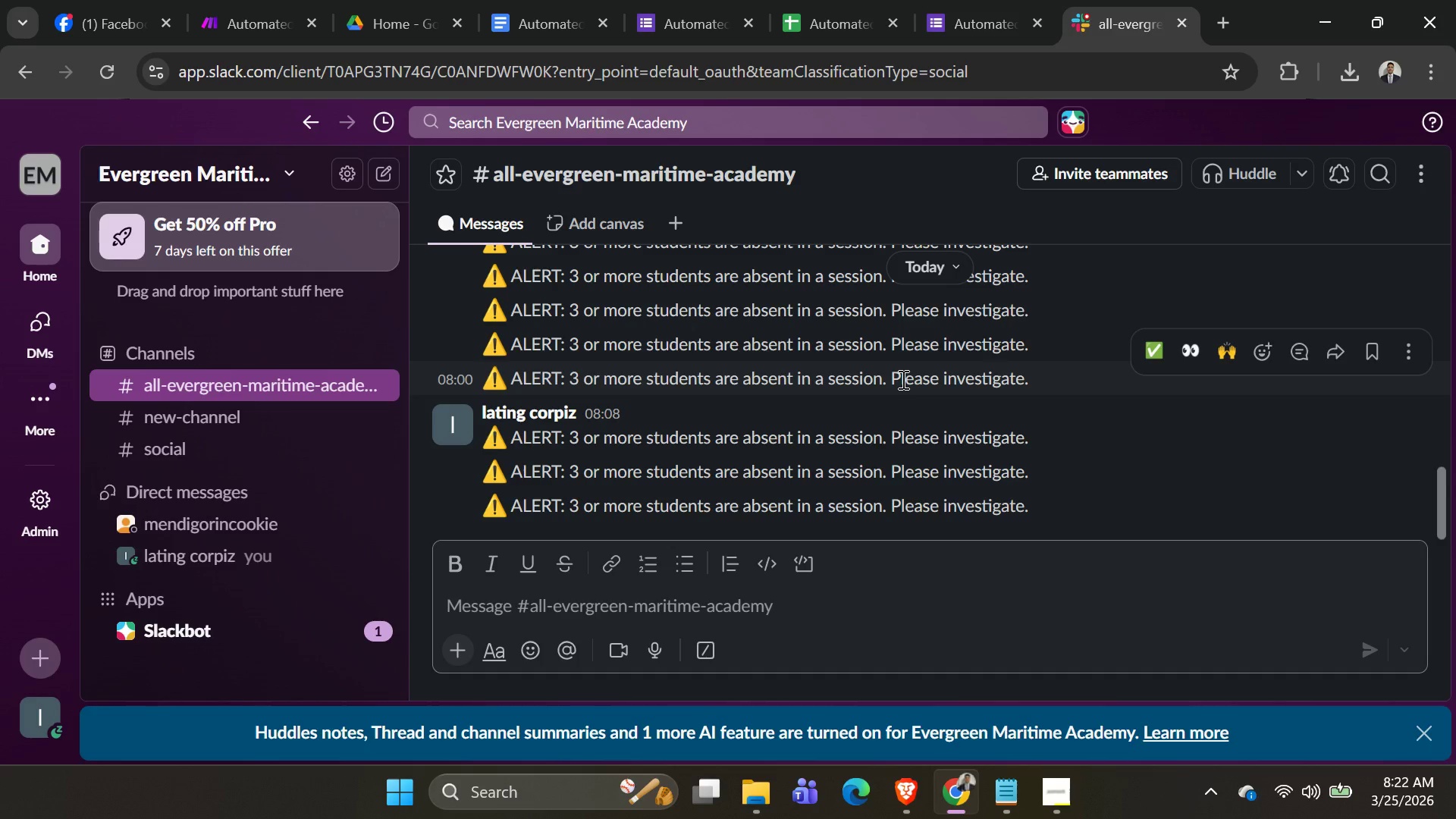 
key(Alt+AltLeft)
 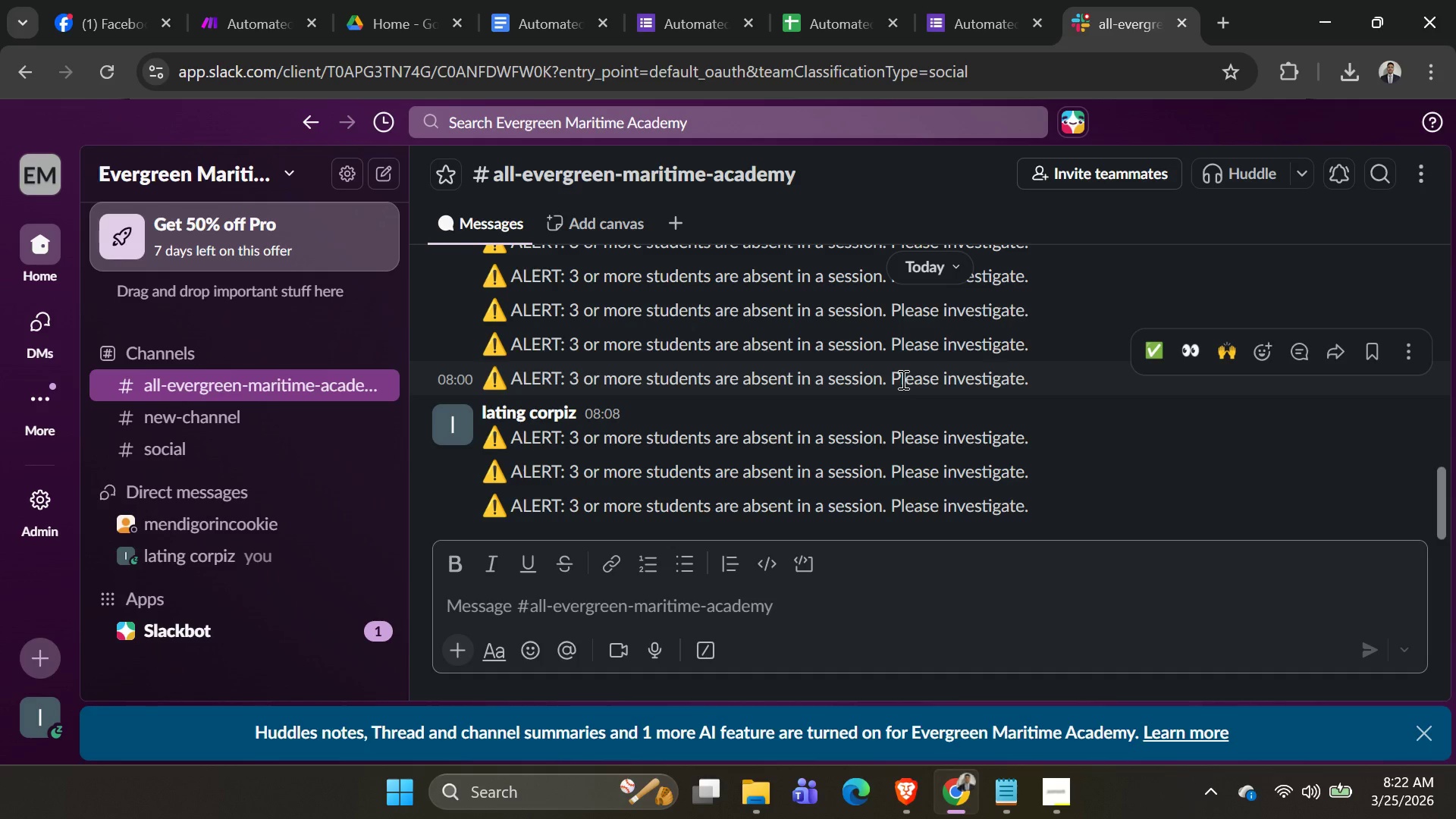 
key(Alt+Tab)